 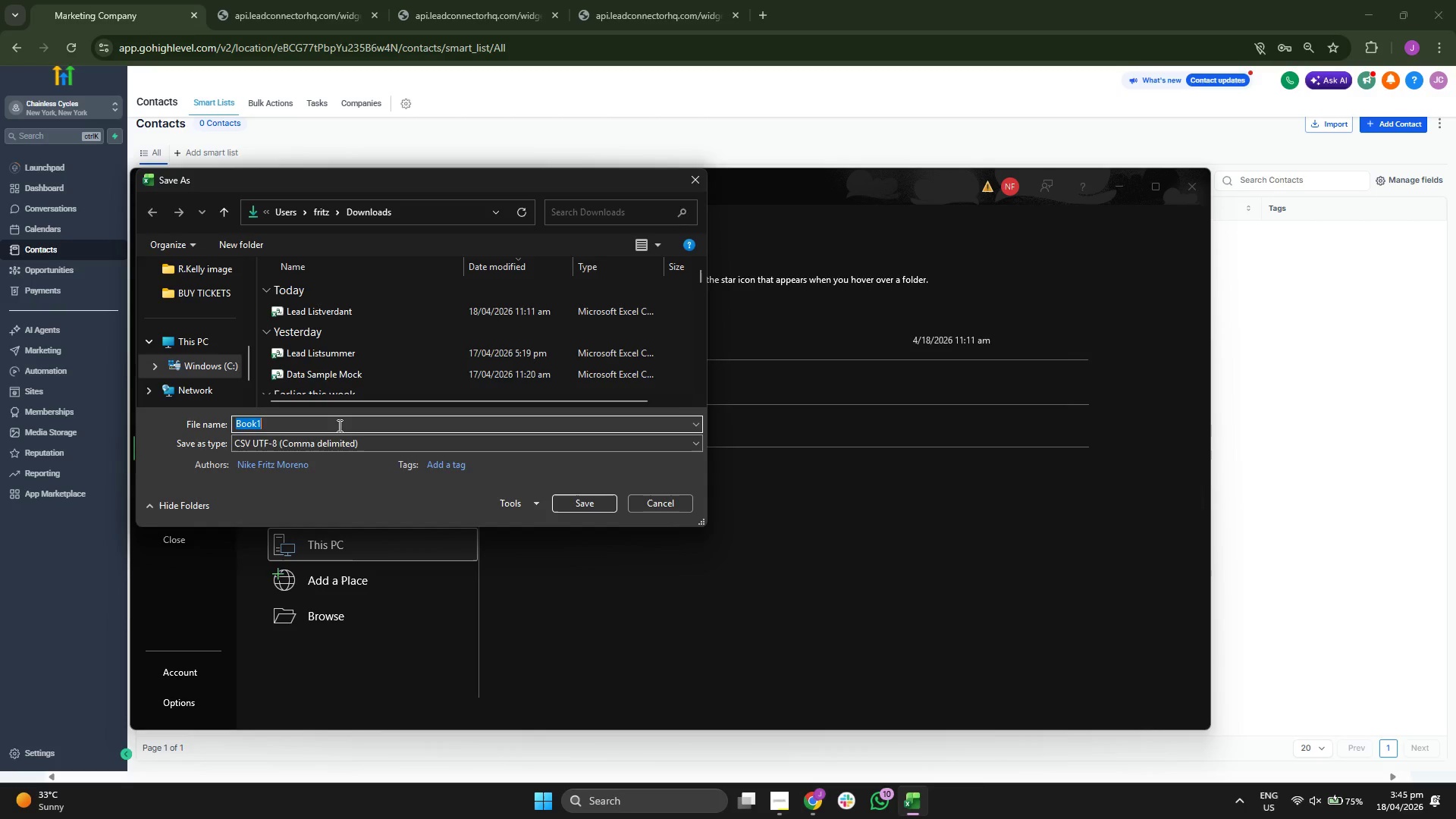 
type(s)
key(Backspace)
type(Stare)
key(Backspace)
type(ter DF)
key(Backspace)
key(Backspace)
type(Data Mock)
 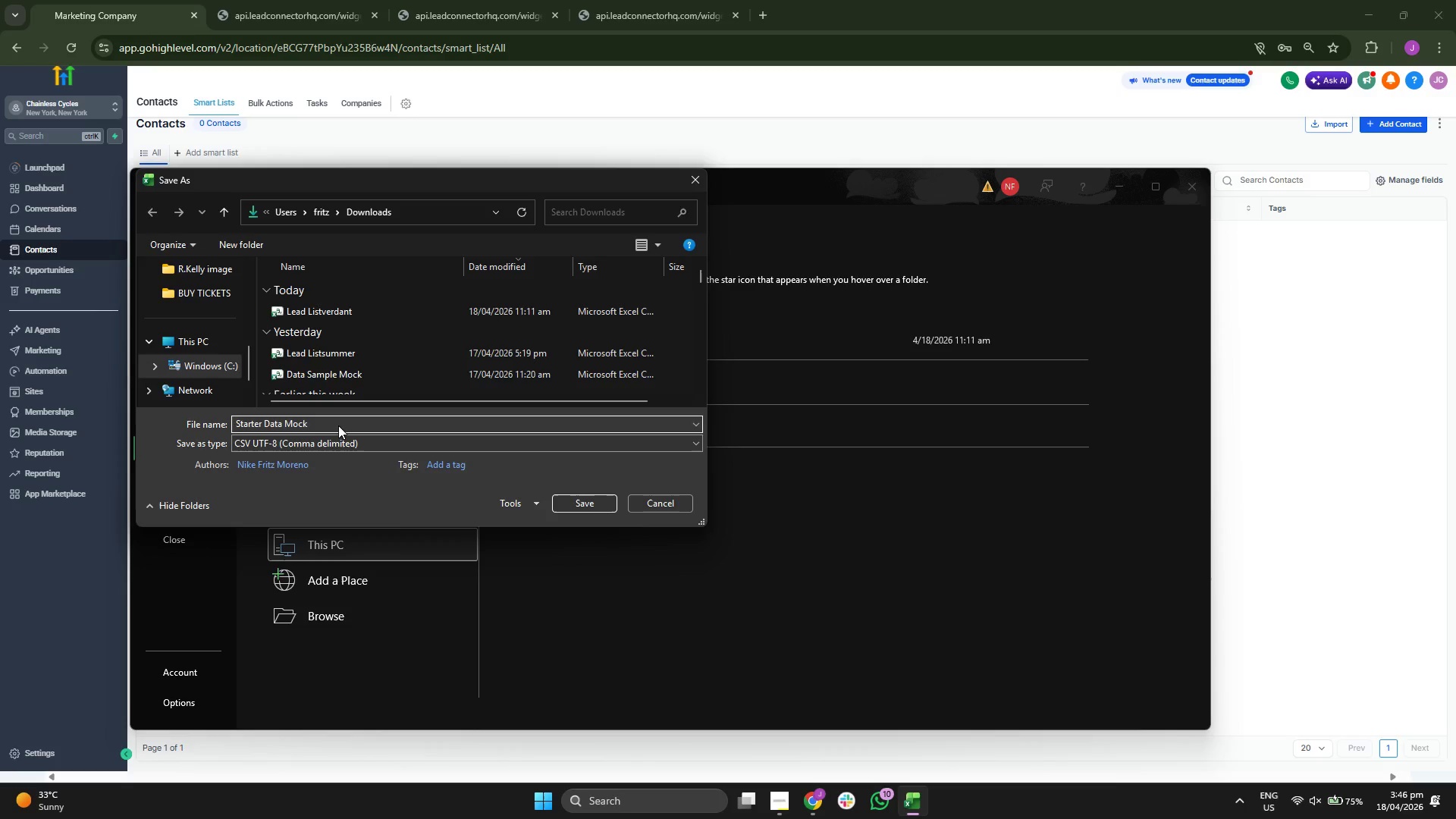 
key(Enter)
 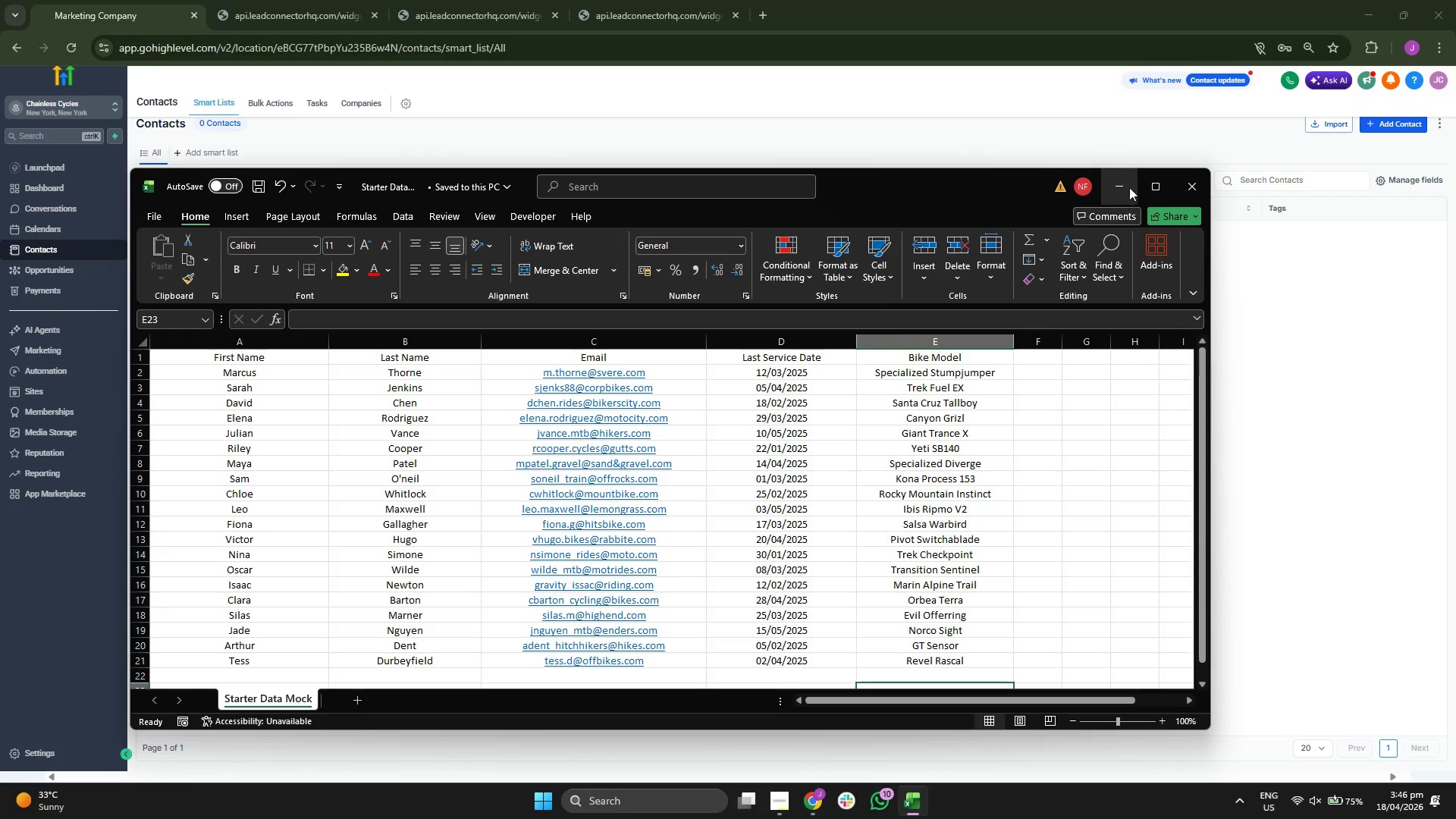 
left_click([1328, 127])
 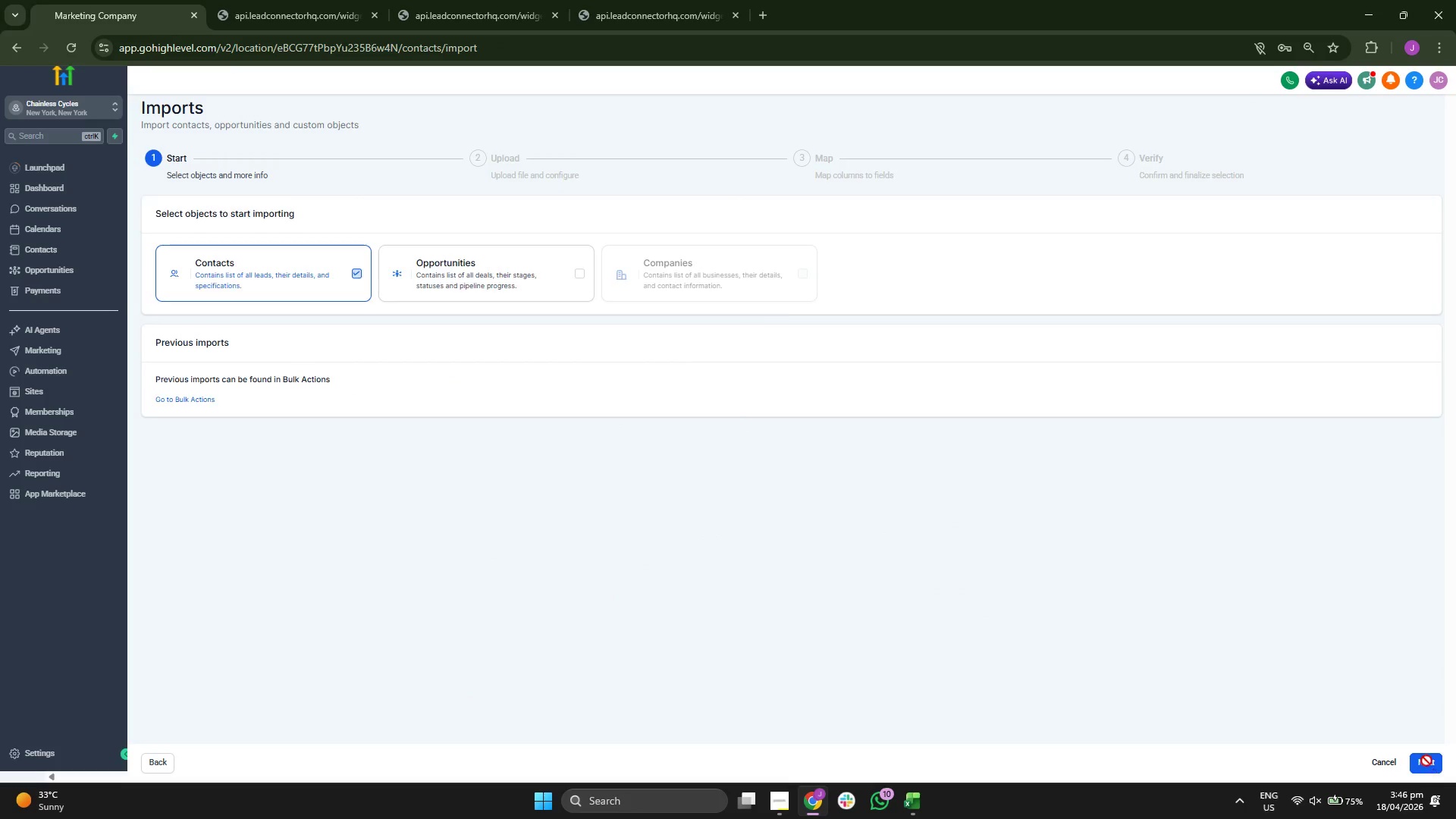 
left_click([797, 310])
 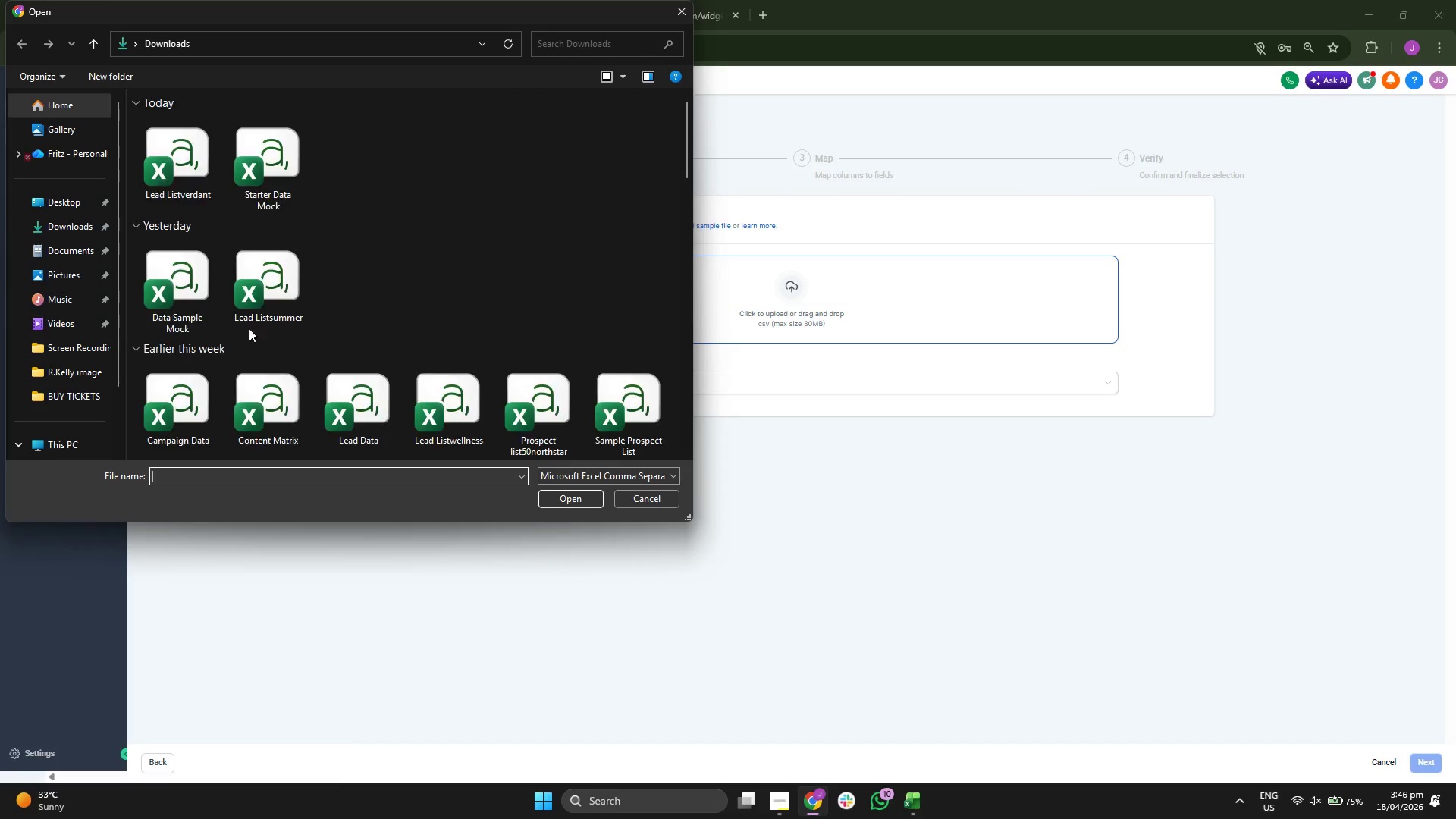 
double_click([264, 177])
 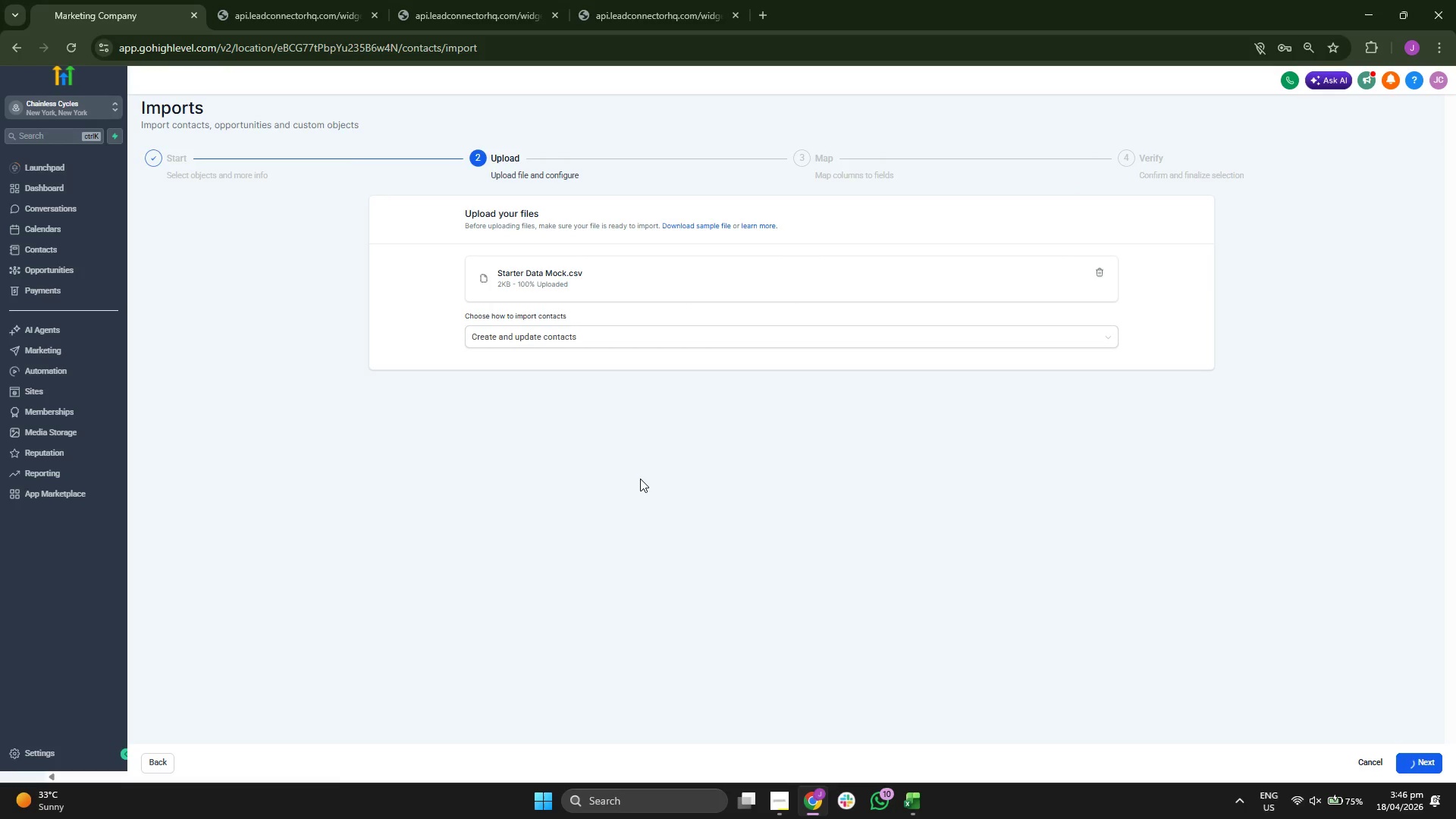 
wait(5.94)
 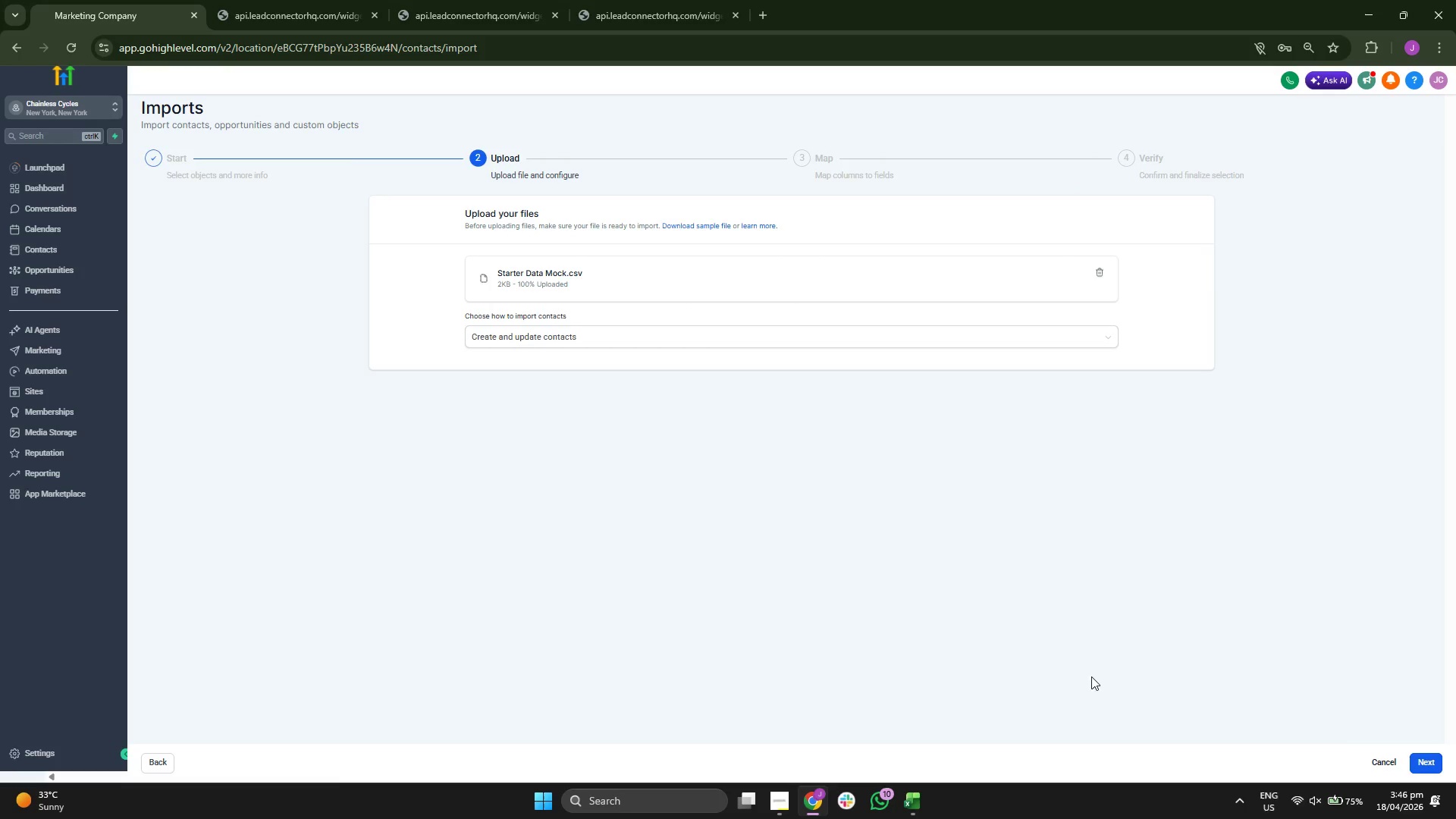 
scroll: coordinate [751, 507], scroll_direction: down, amount: 3.0
 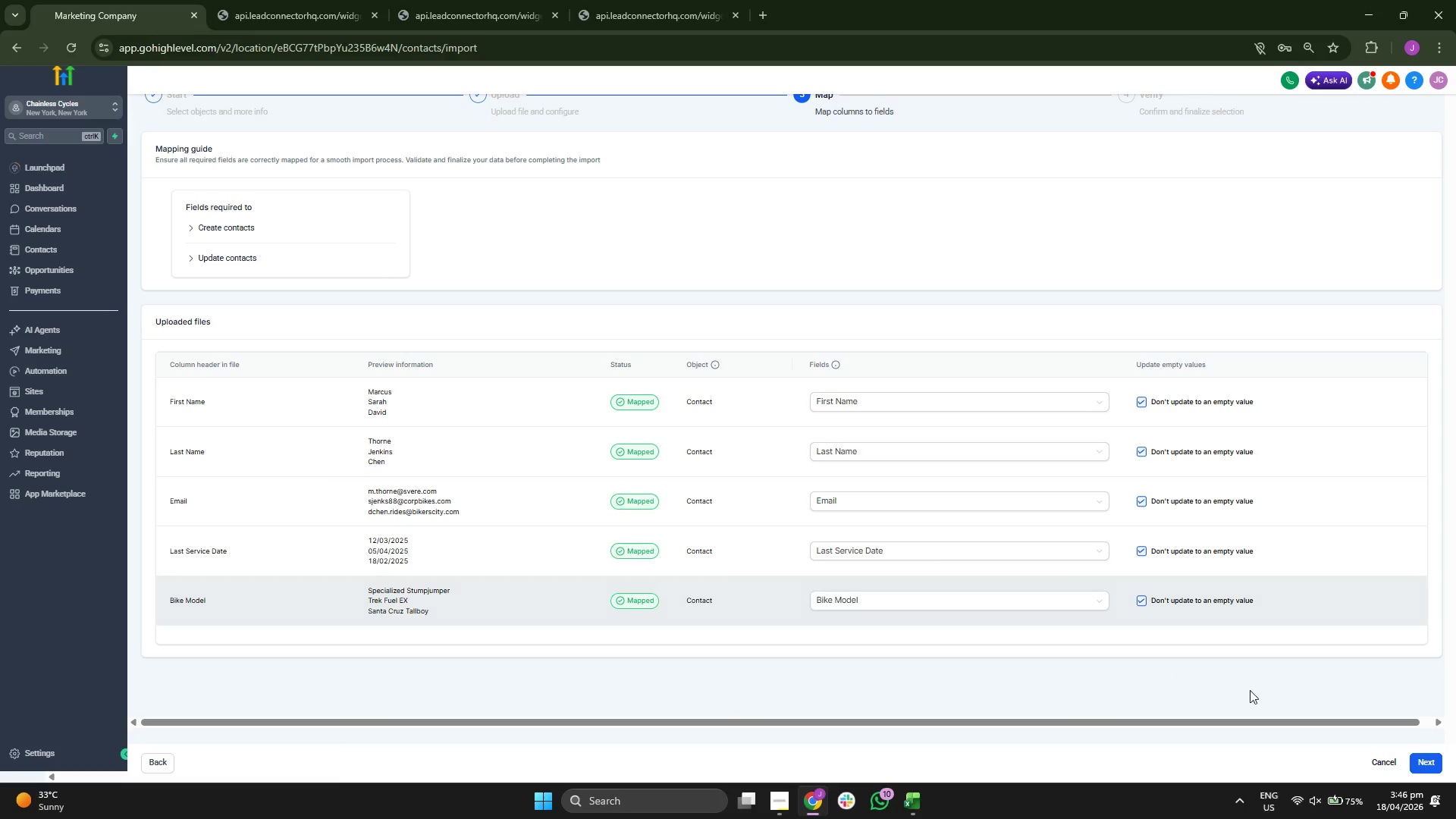 
left_click([1431, 758])
 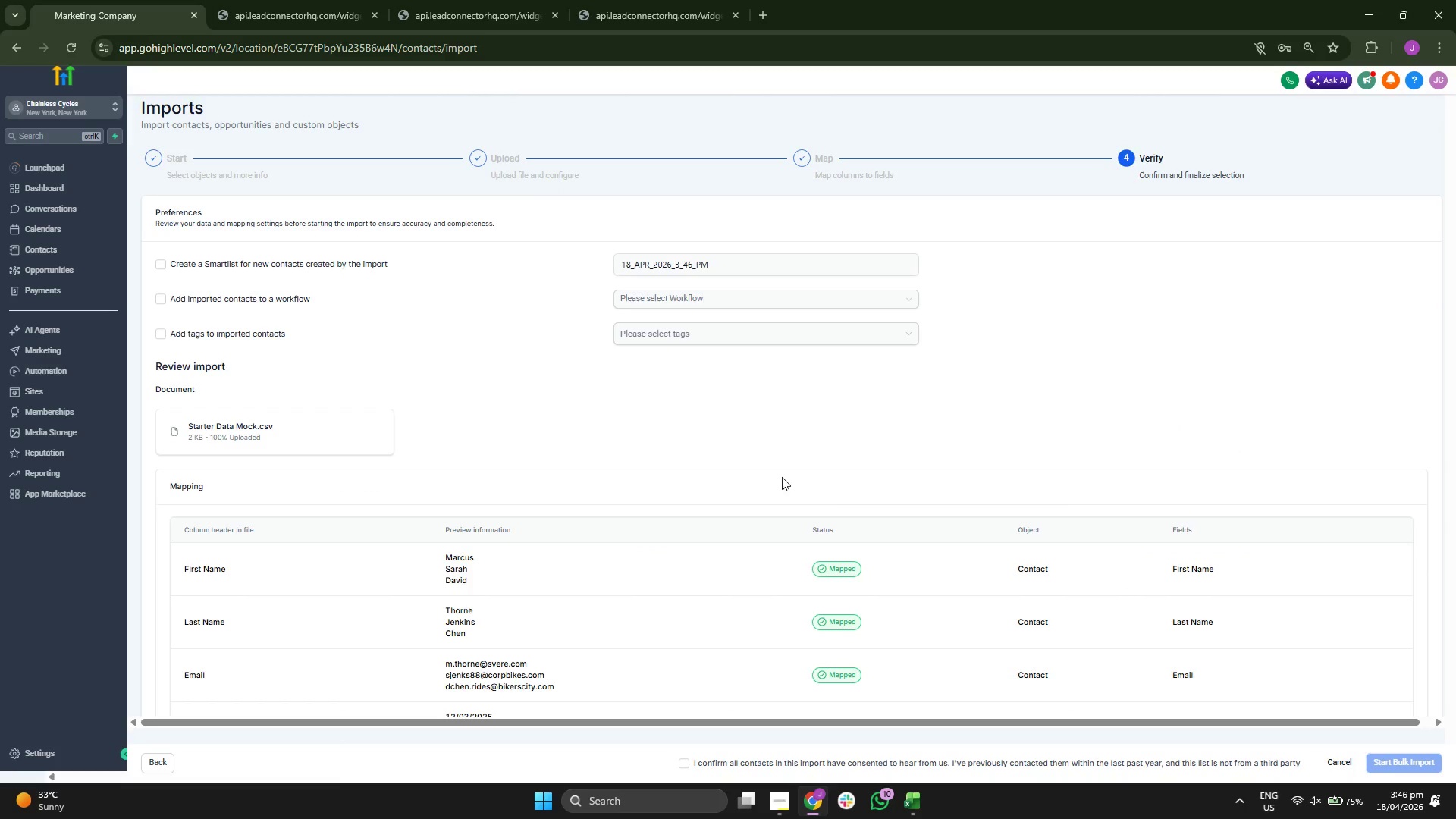 
left_click([689, 340])
 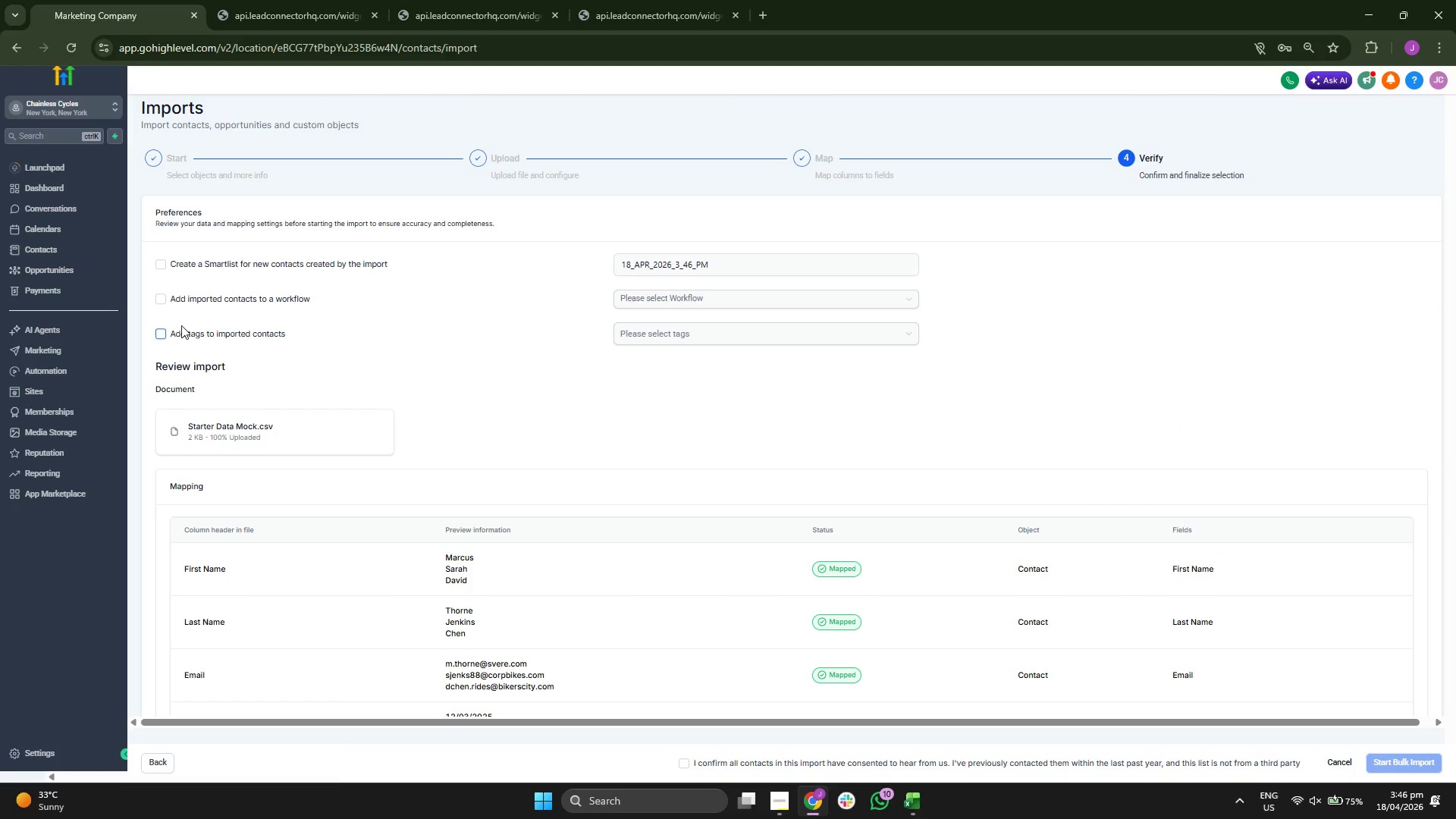 
left_click([181, 325])
 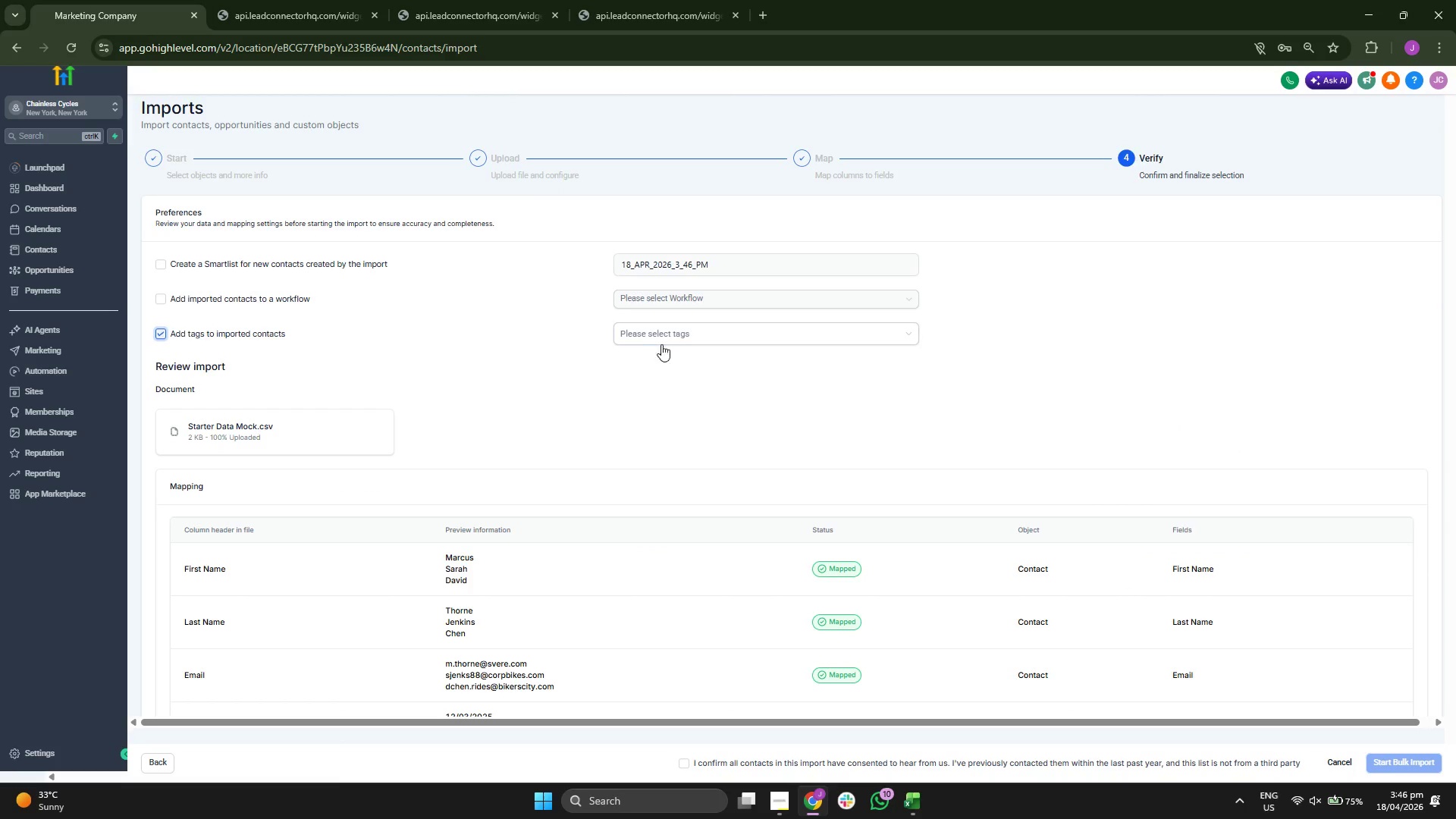 
left_click([682, 339])
 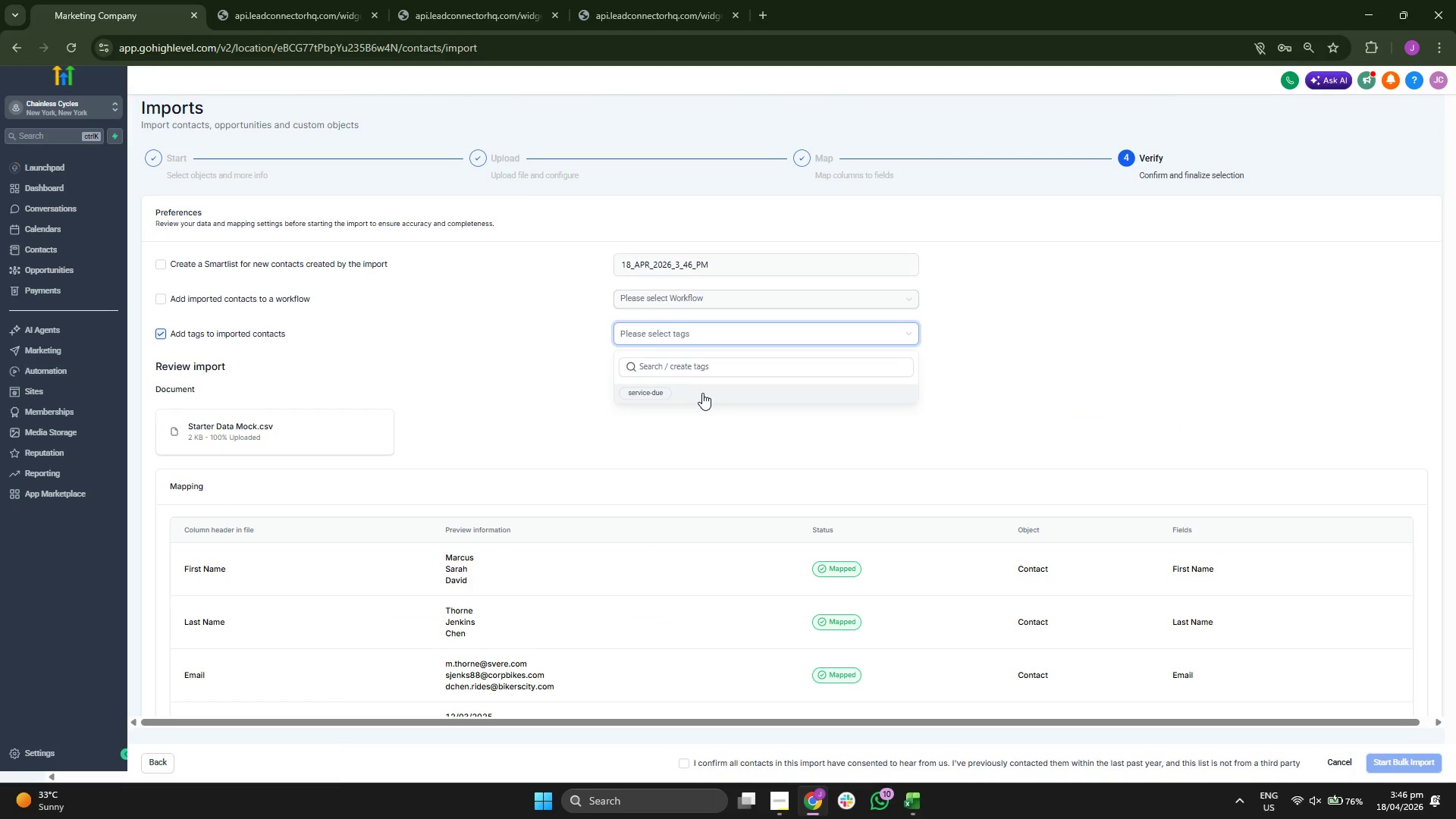 
double_click([966, 419])